 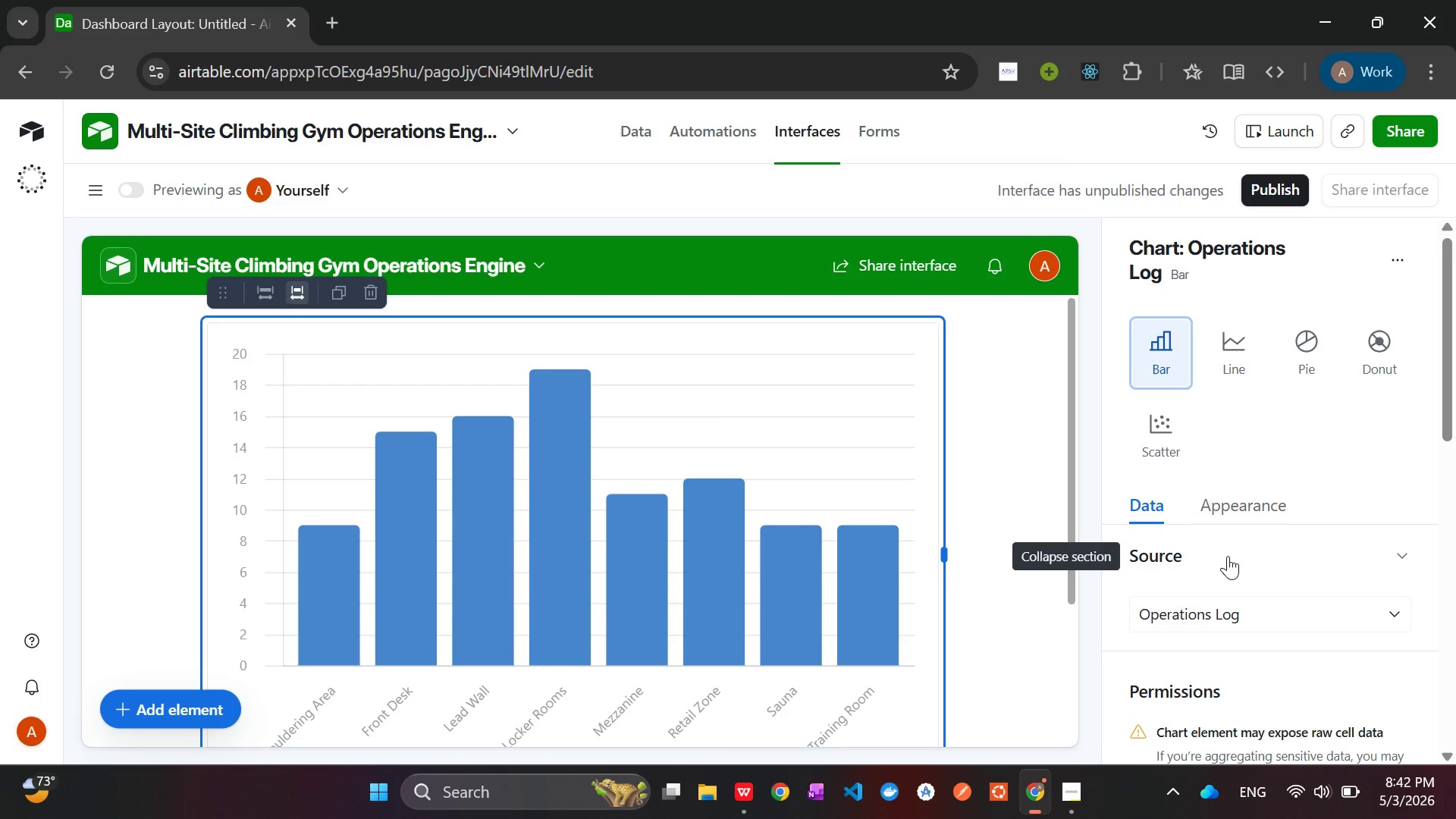 
scroll: coordinate [1228, 556], scroll_direction: up, amount: 2.0
 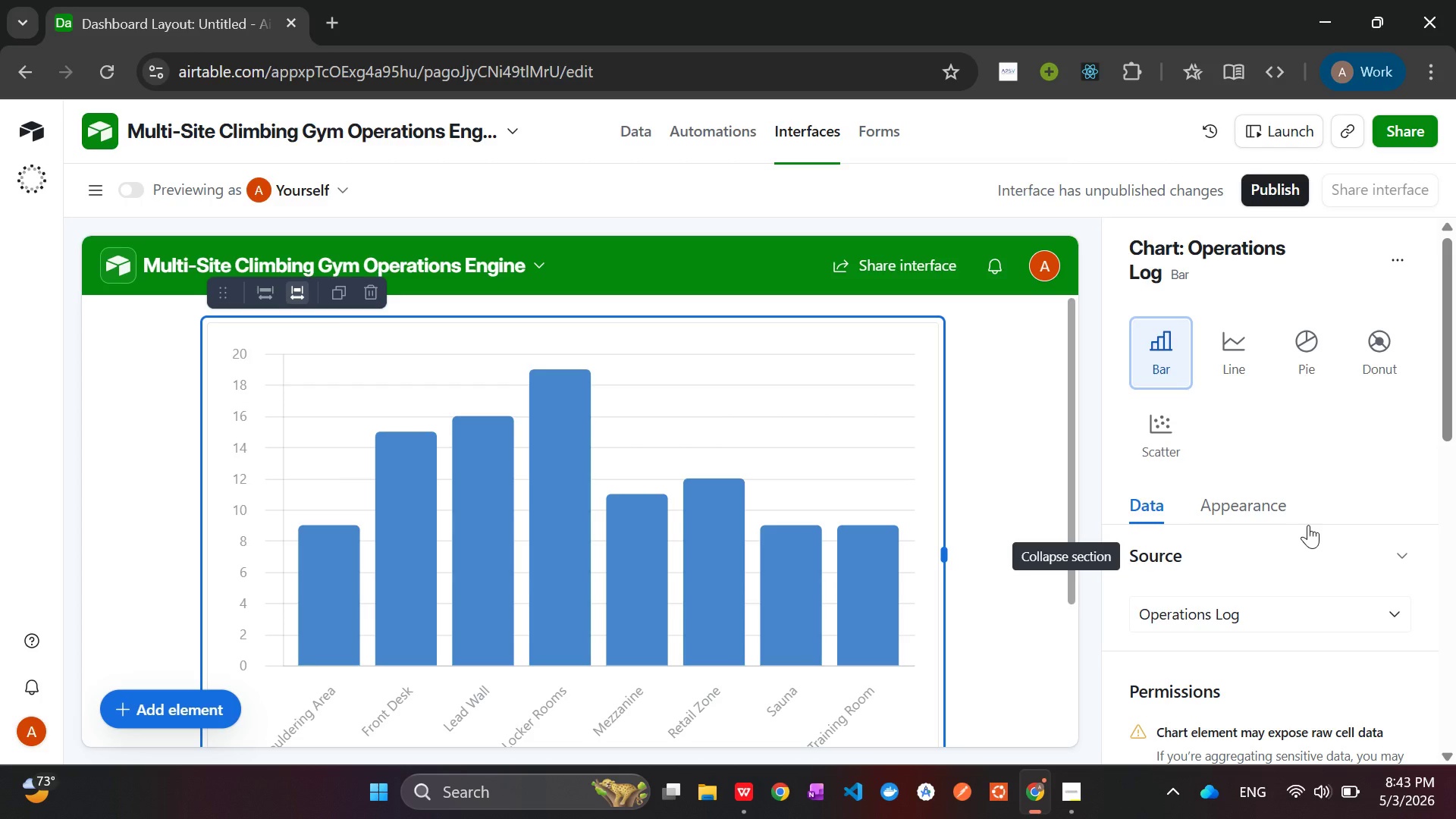 
wait(42.13)
 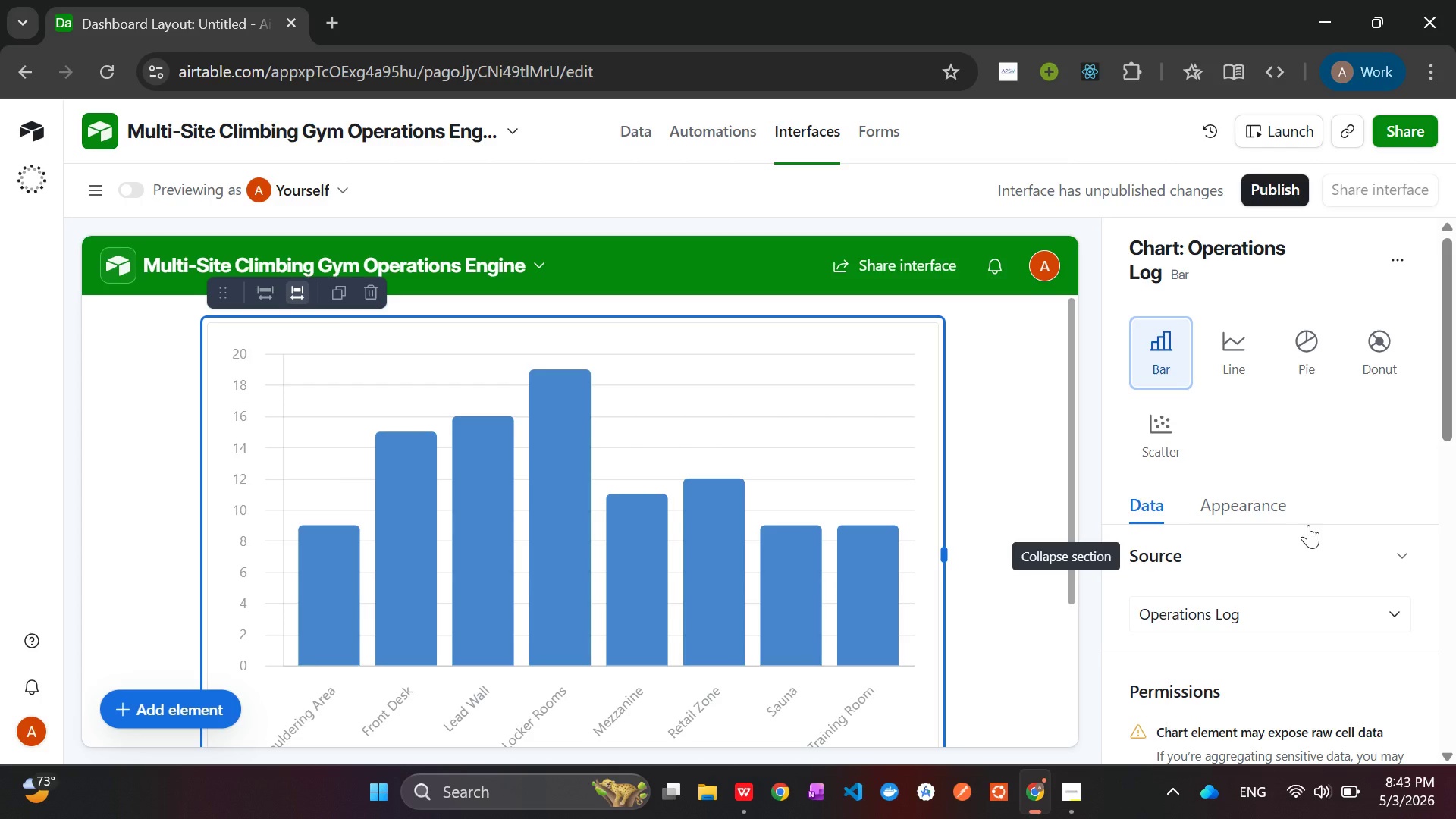 
scroll: coordinate [896, 522], scroll_direction: down, amount: 3.0
 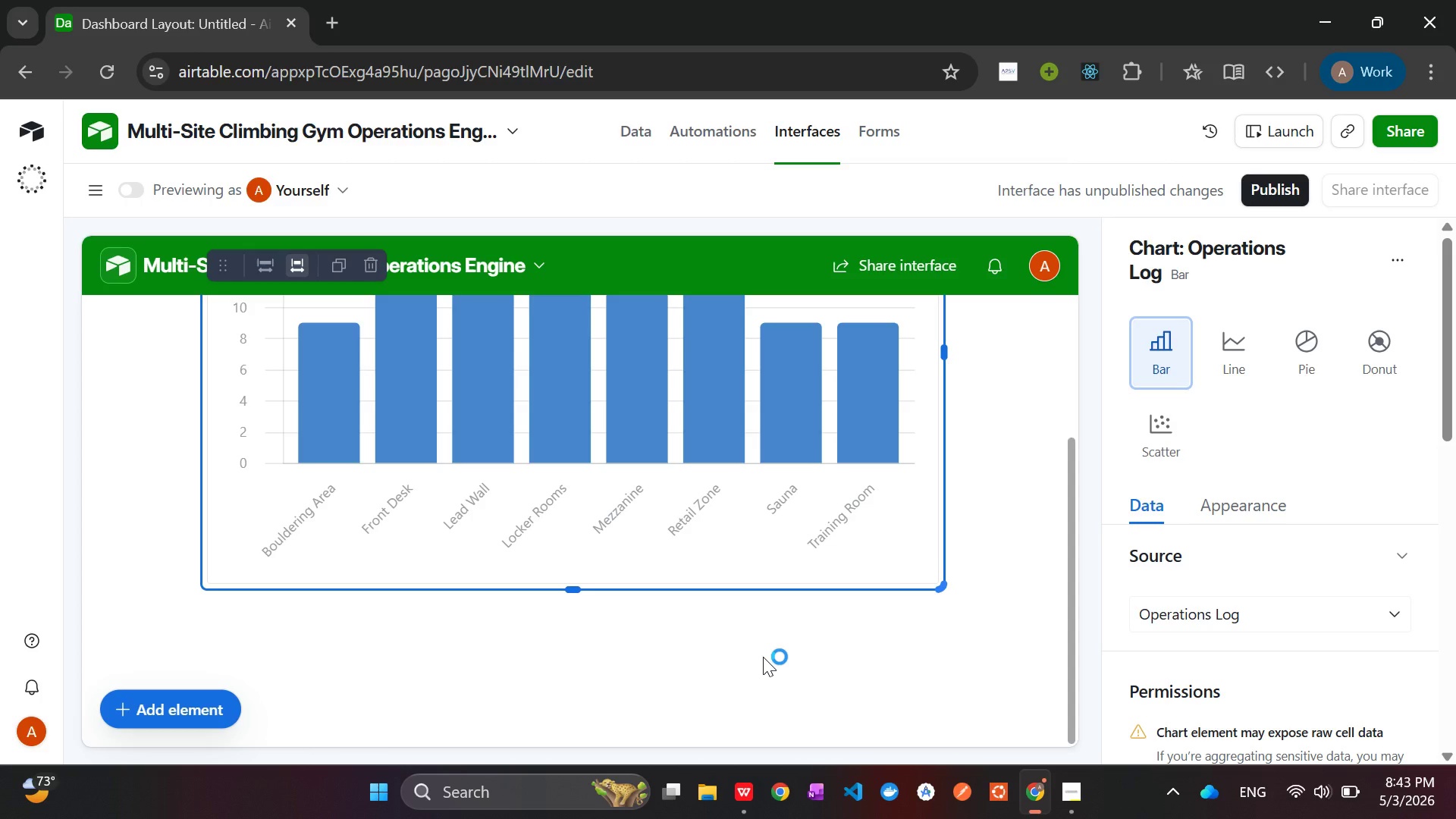 
left_click([763, 657])
 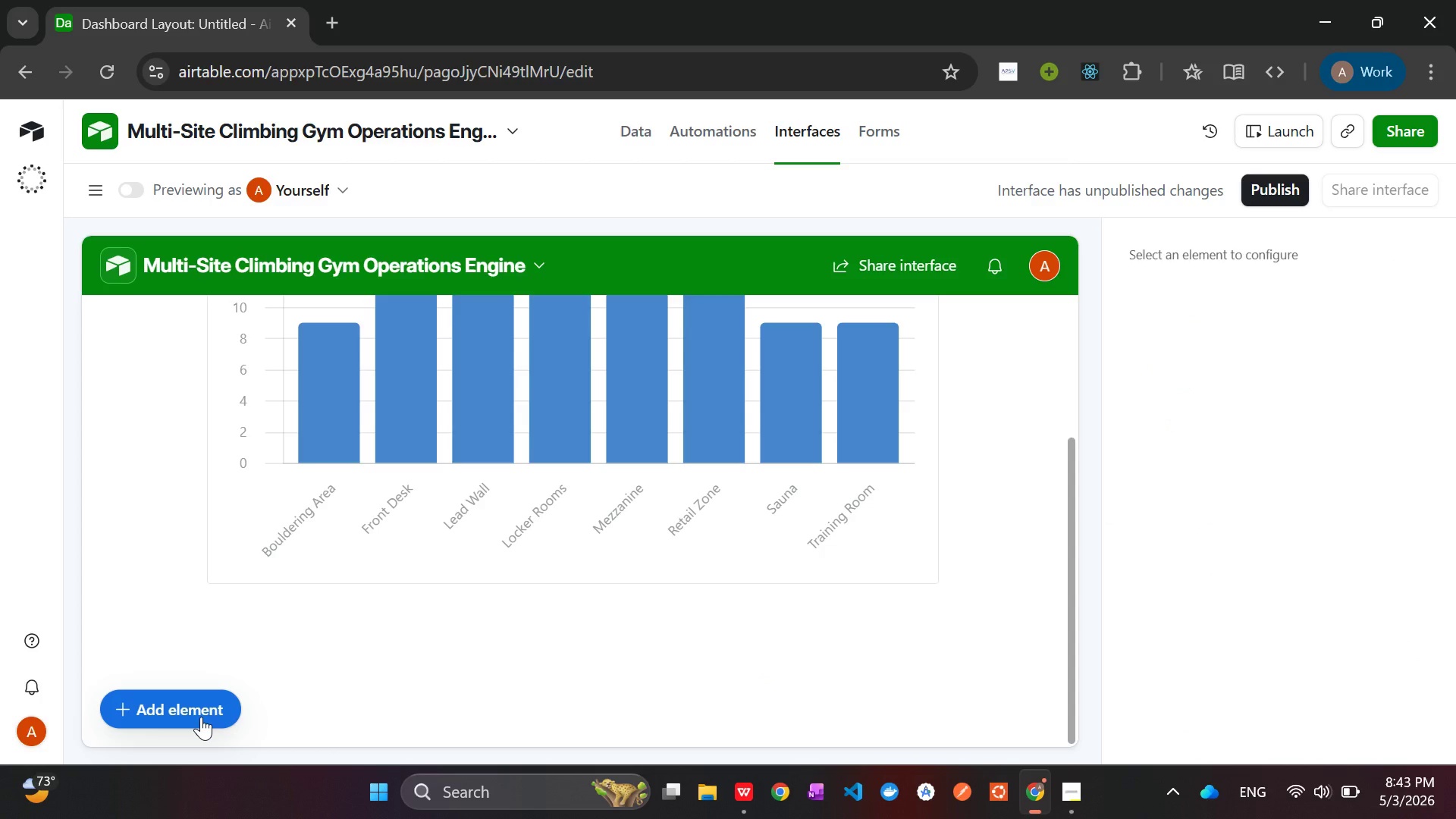 
left_click([201, 717])
 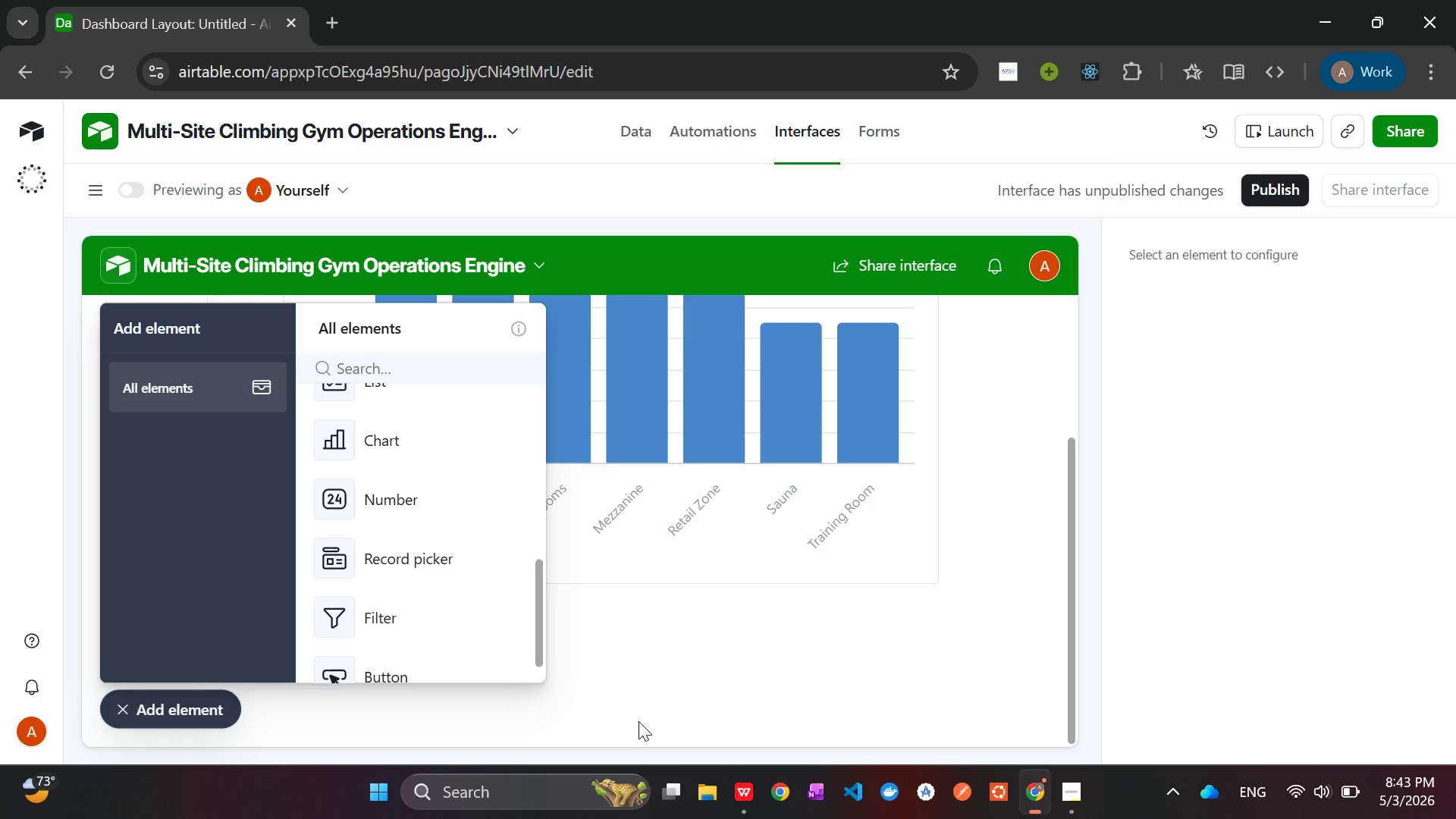 
left_click([639, 721])
 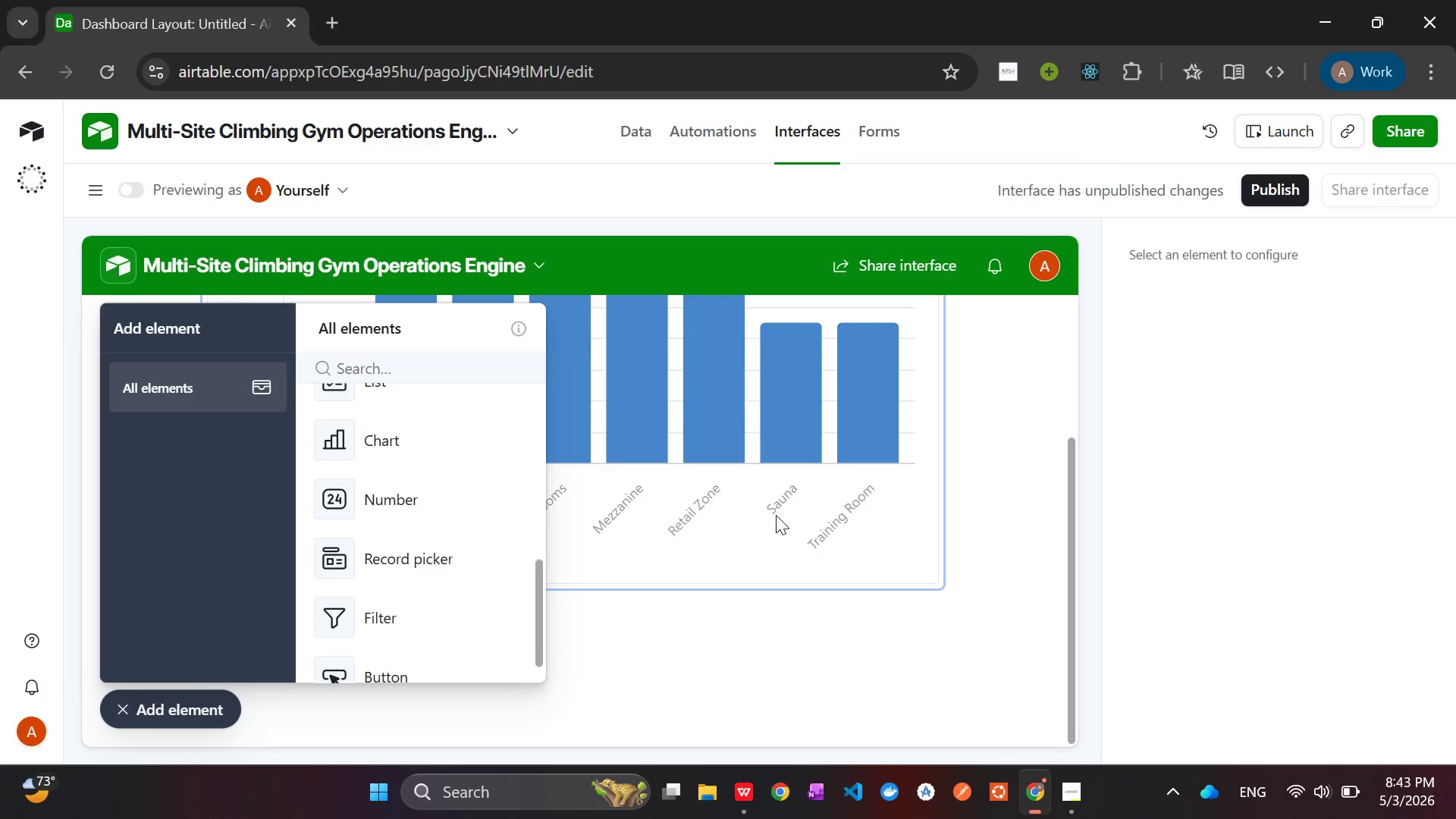 
left_click([776, 515])
 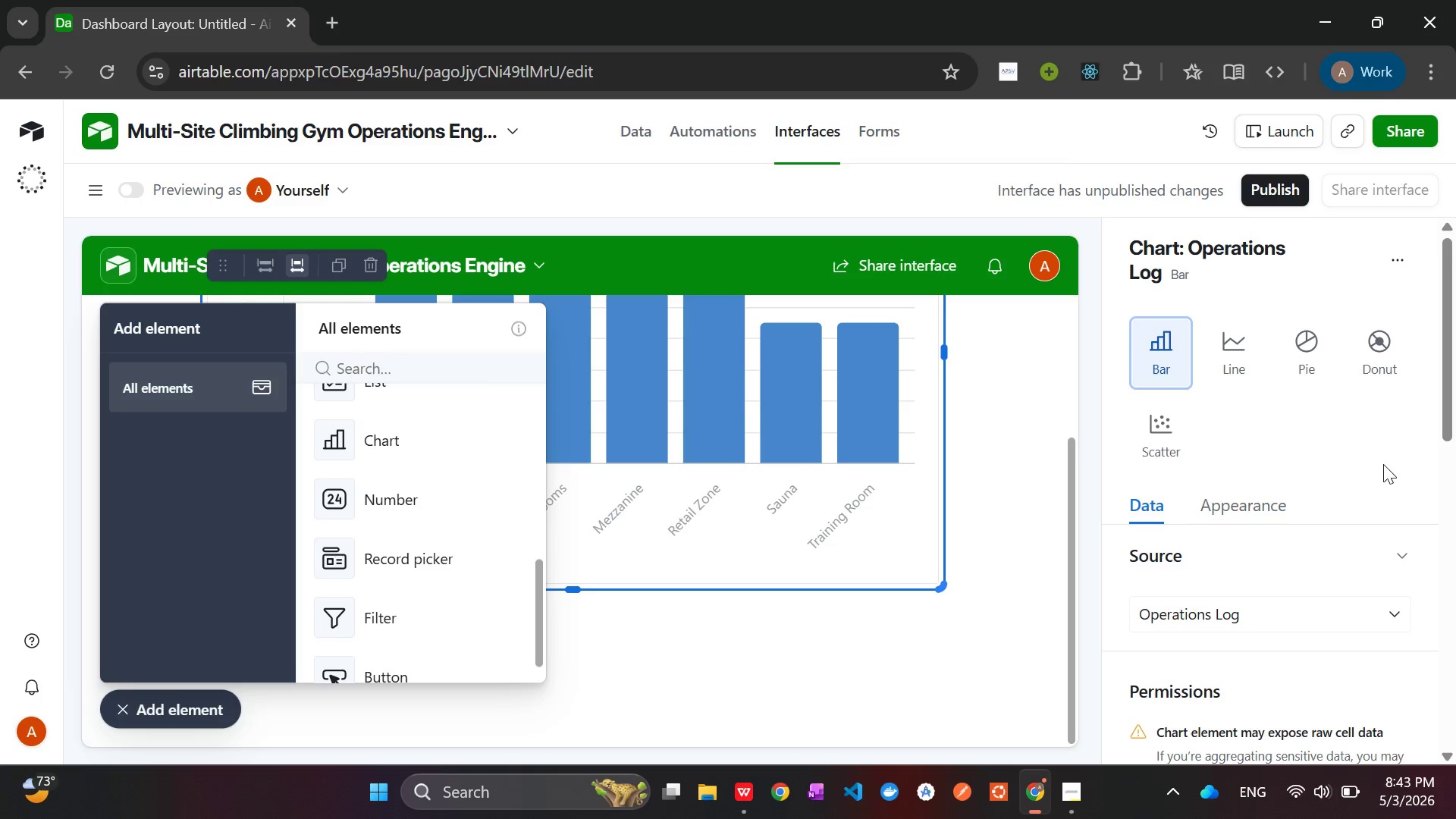 
scroll: coordinate [1340, 497], scroll_direction: up, amount: 7.0
 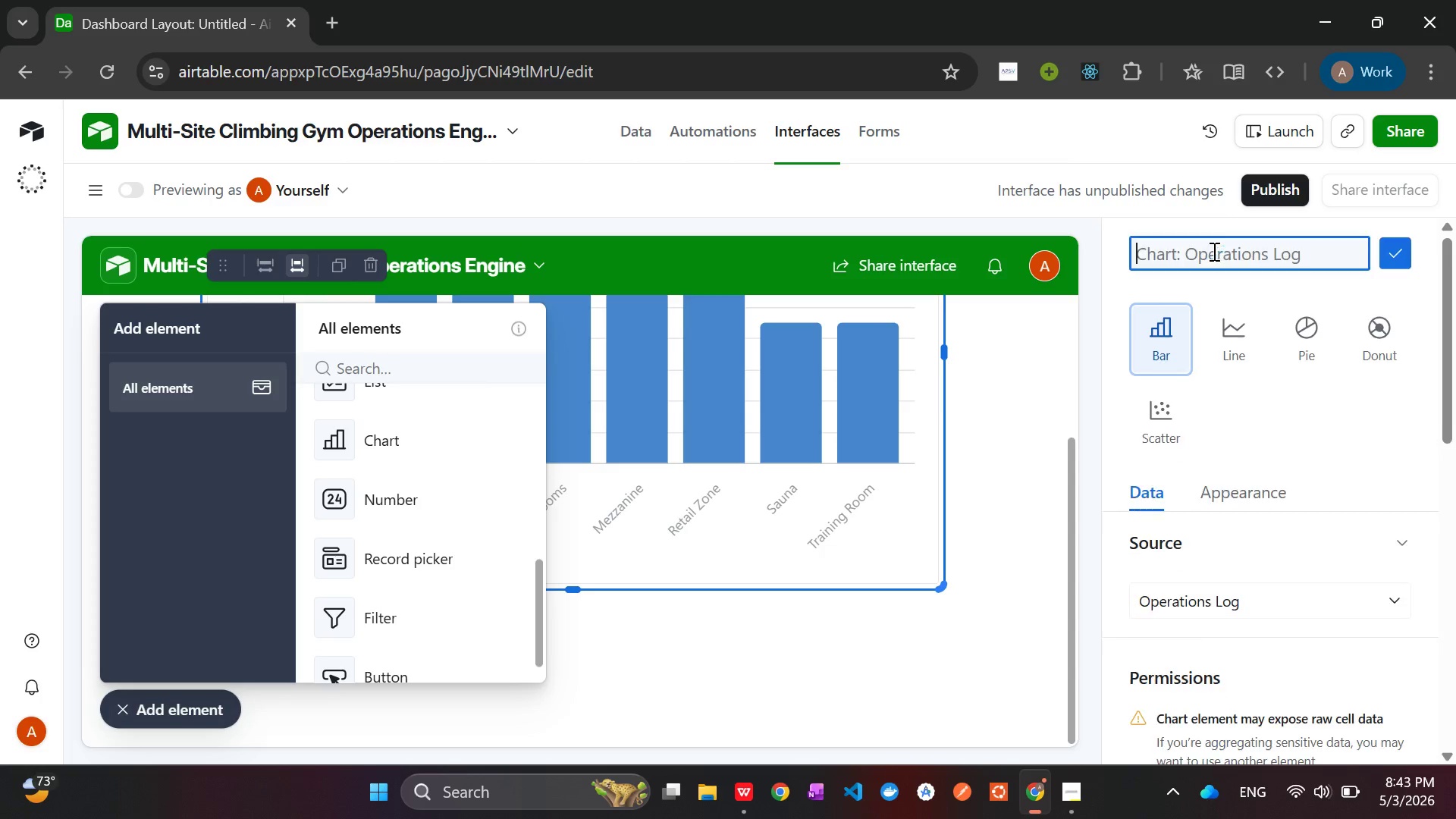 
double_click([1213, 251])
 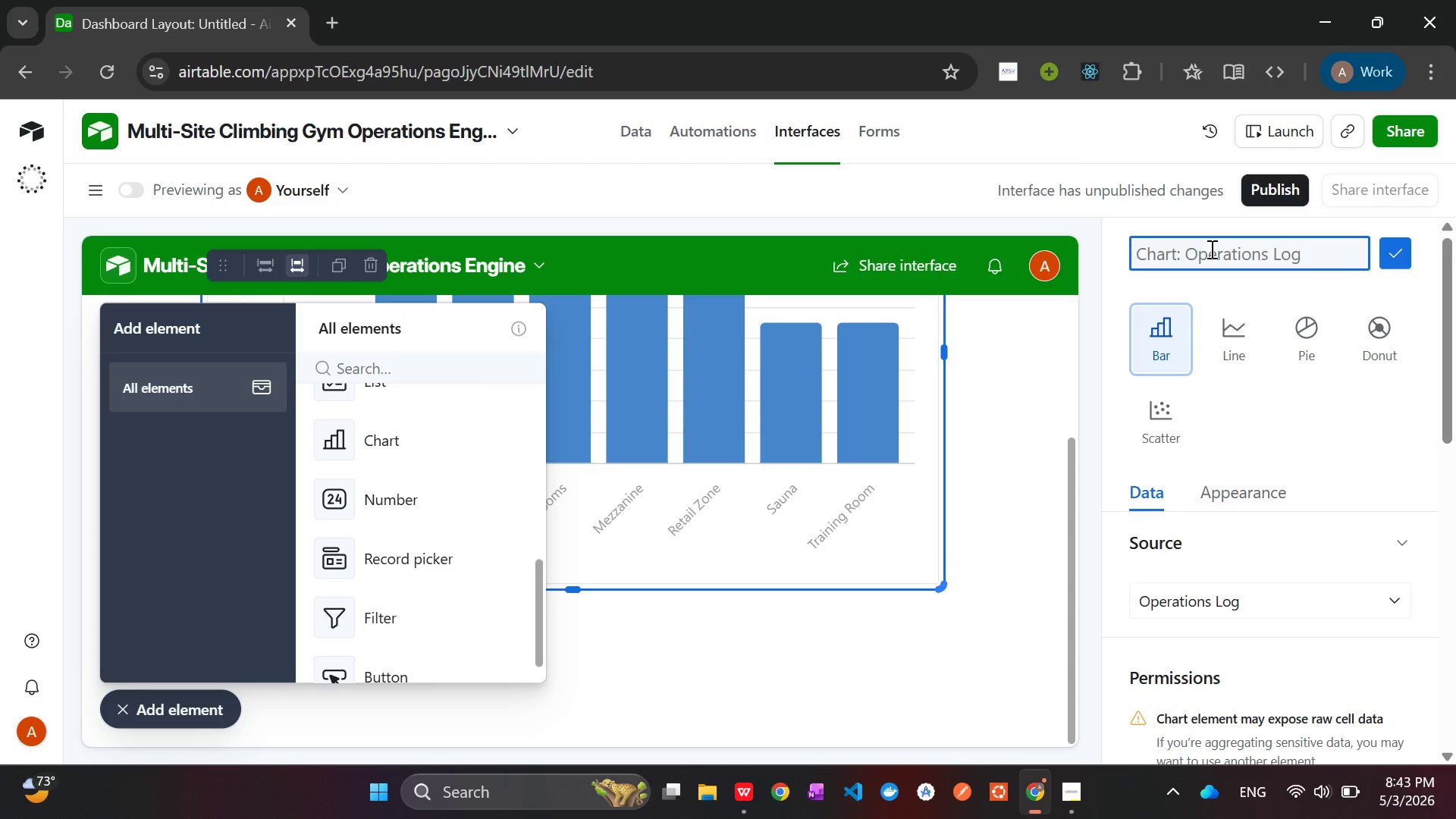 
left_click([1210, 249])
 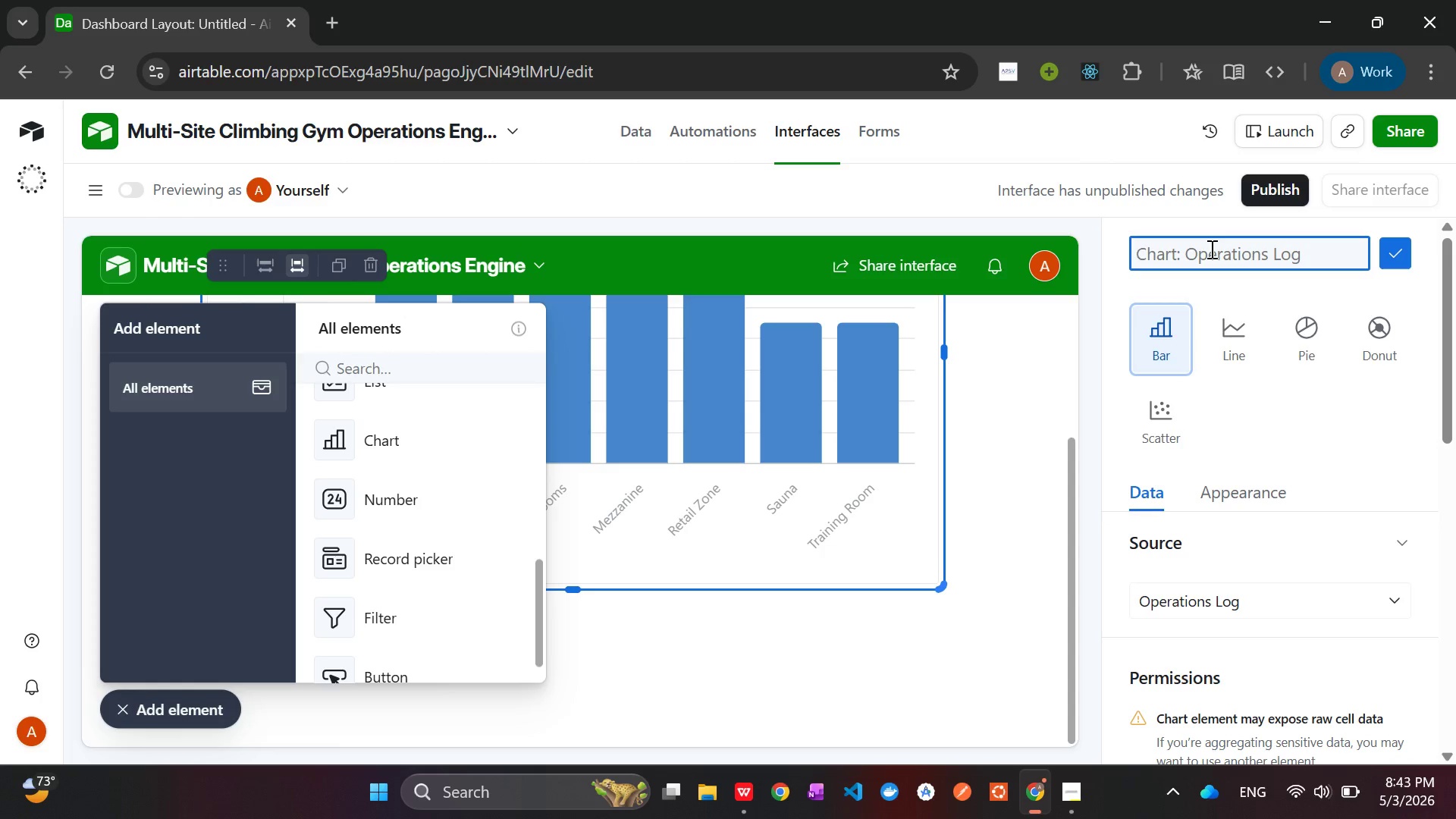 
type(Number of Tasks by gym Zone)
 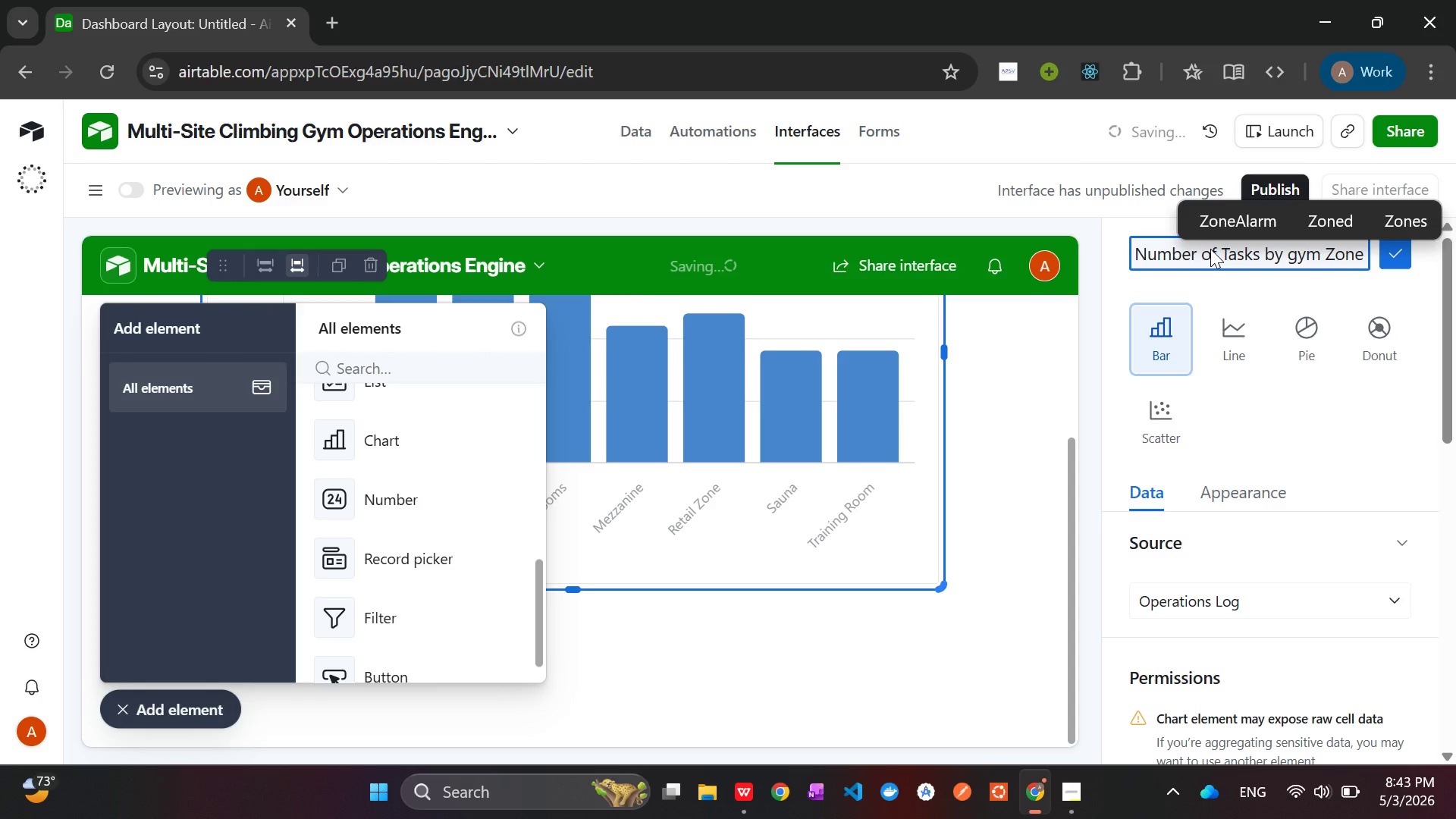 
left_click([1387, 256])
 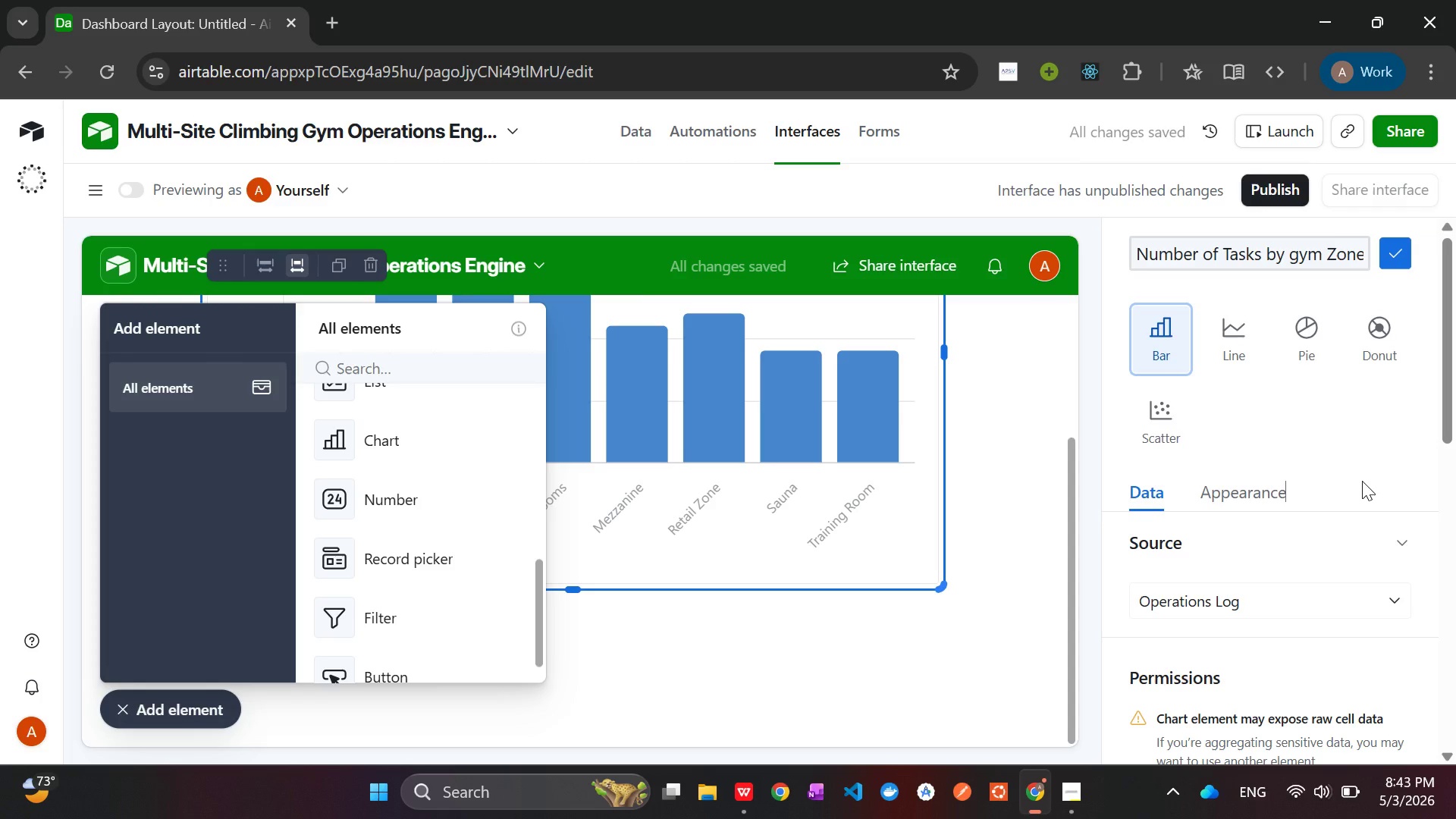 
left_click([1362, 481])
 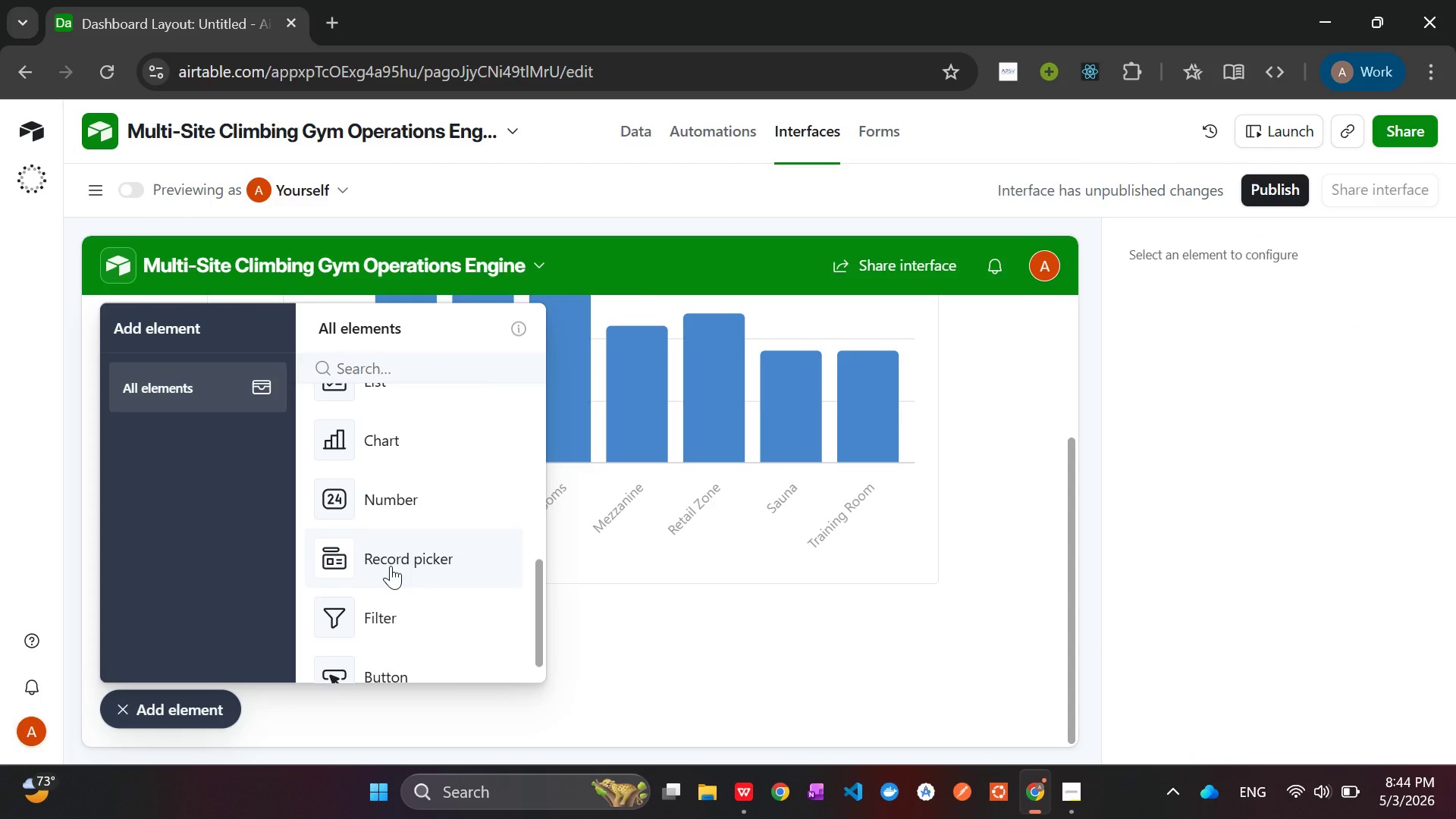 
wait(16.25)
 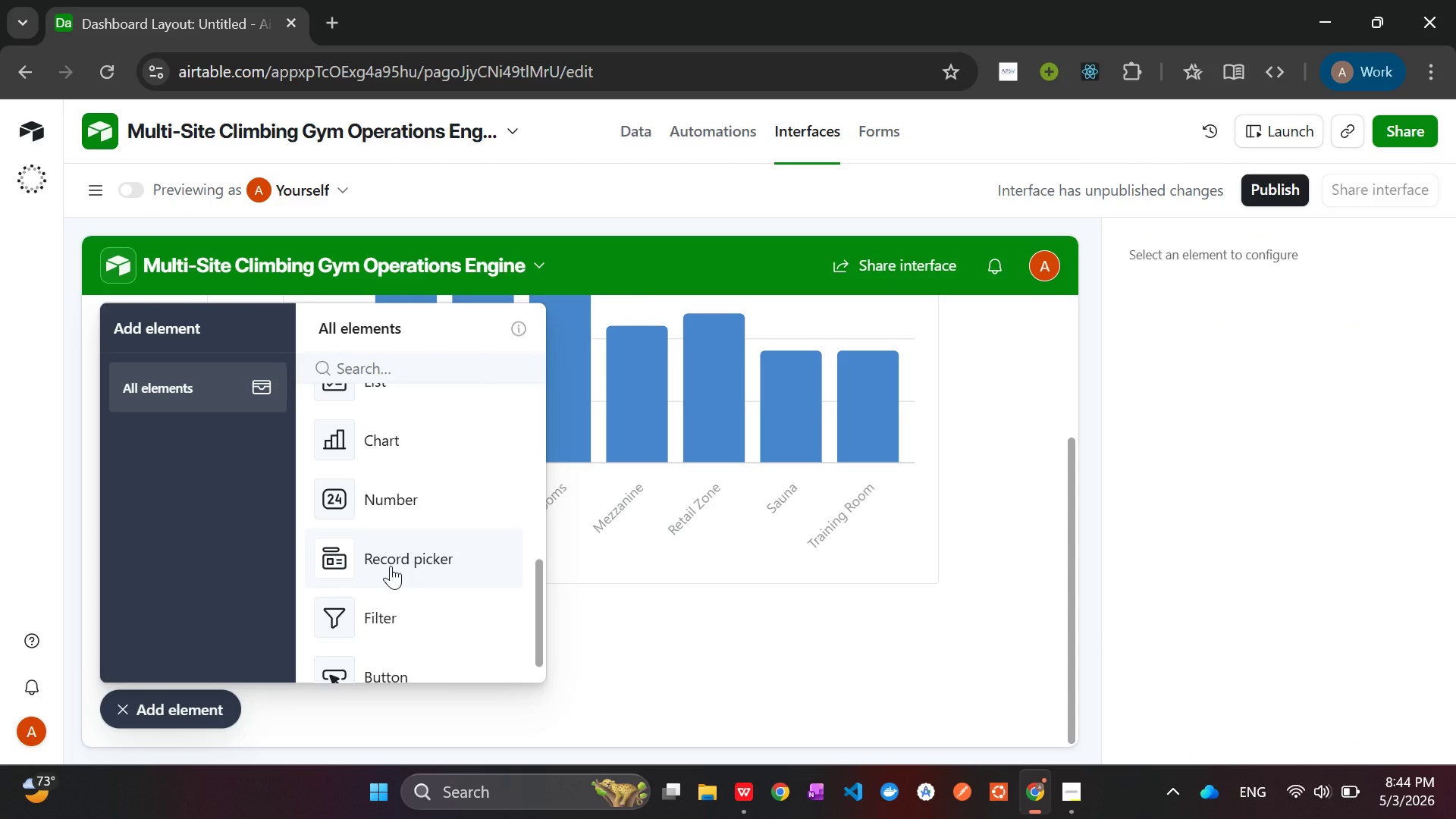 
left_click([675, 673])
 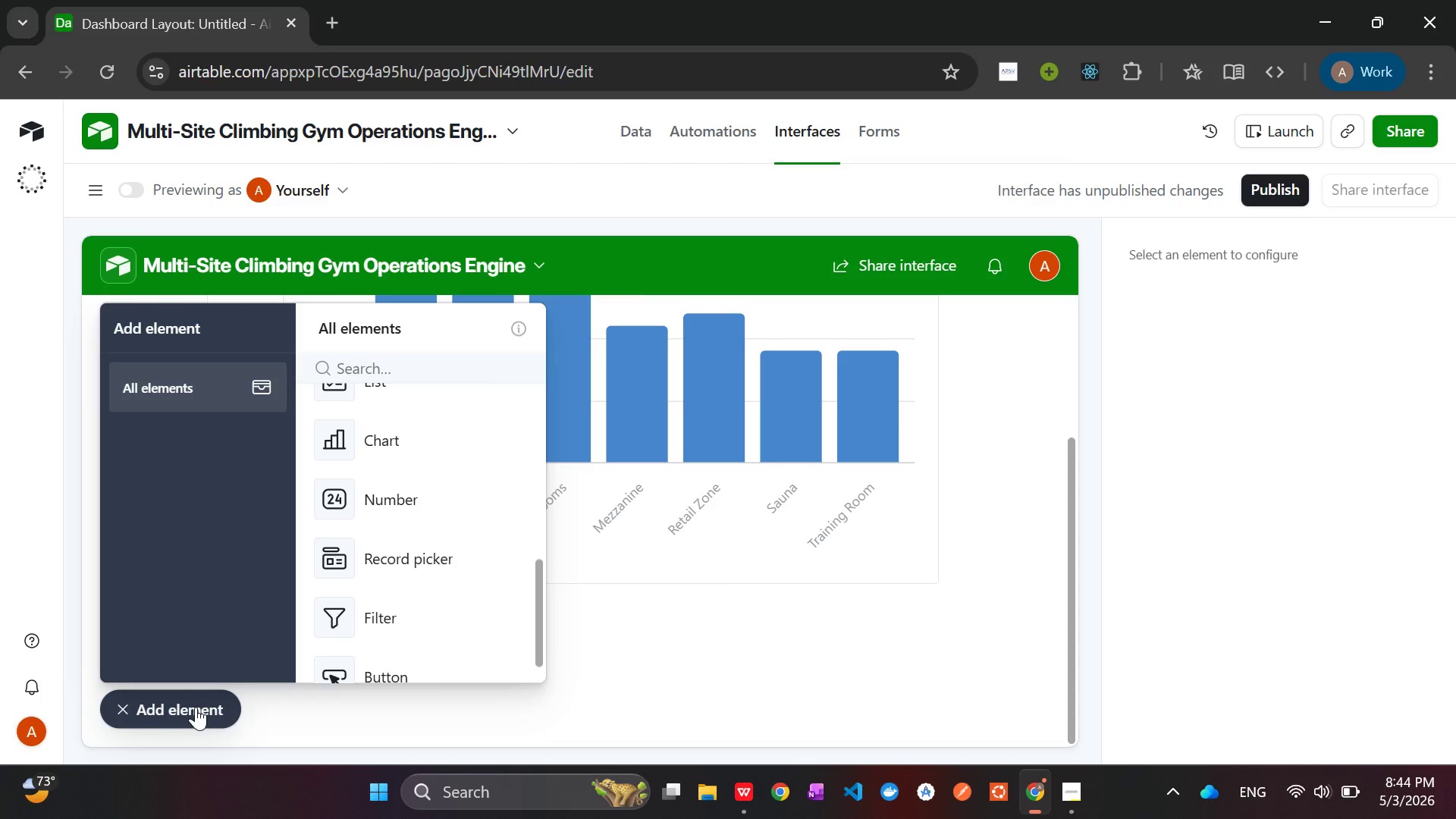 
left_click([195, 707])
 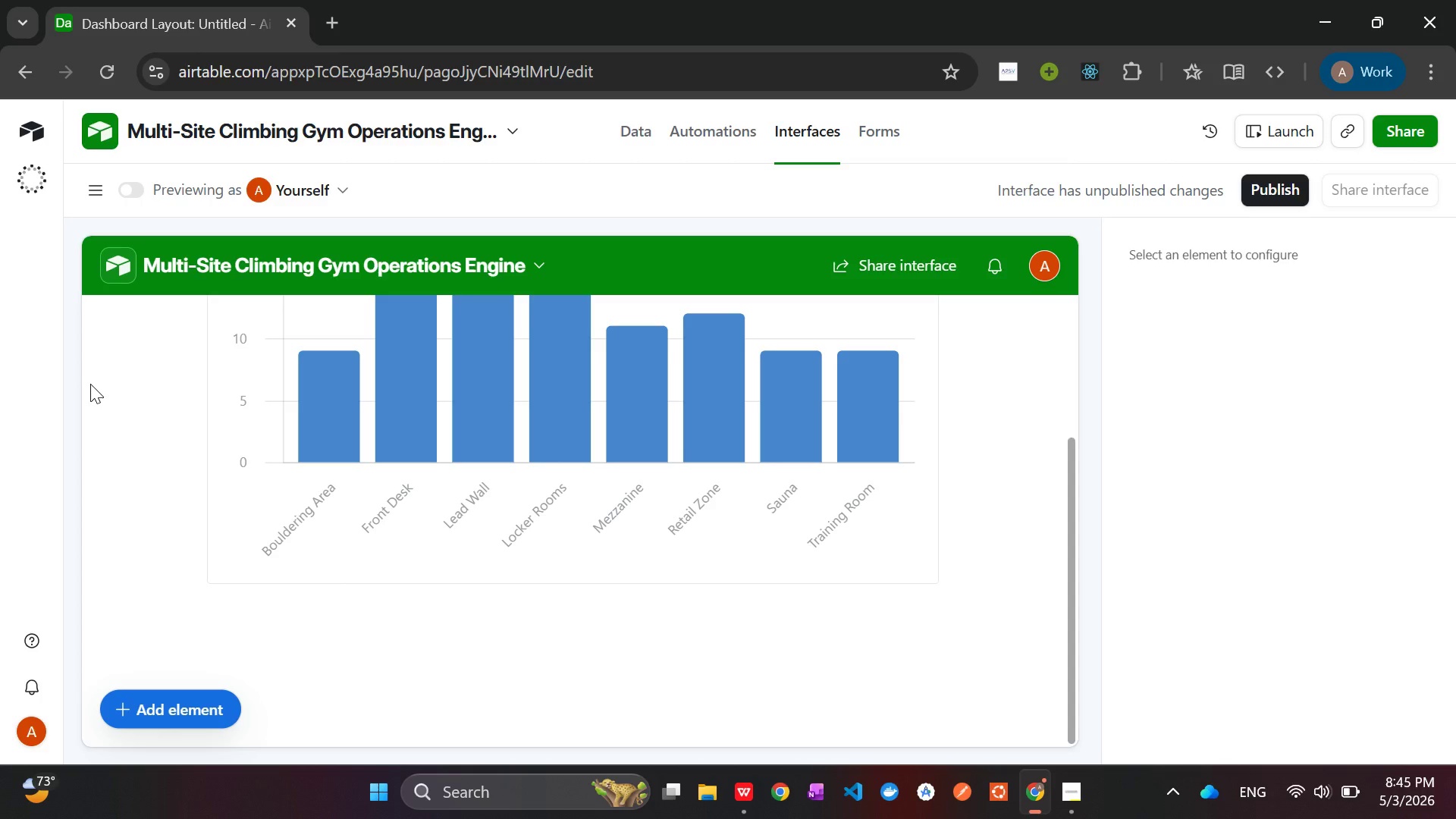 
wait(93.2)
 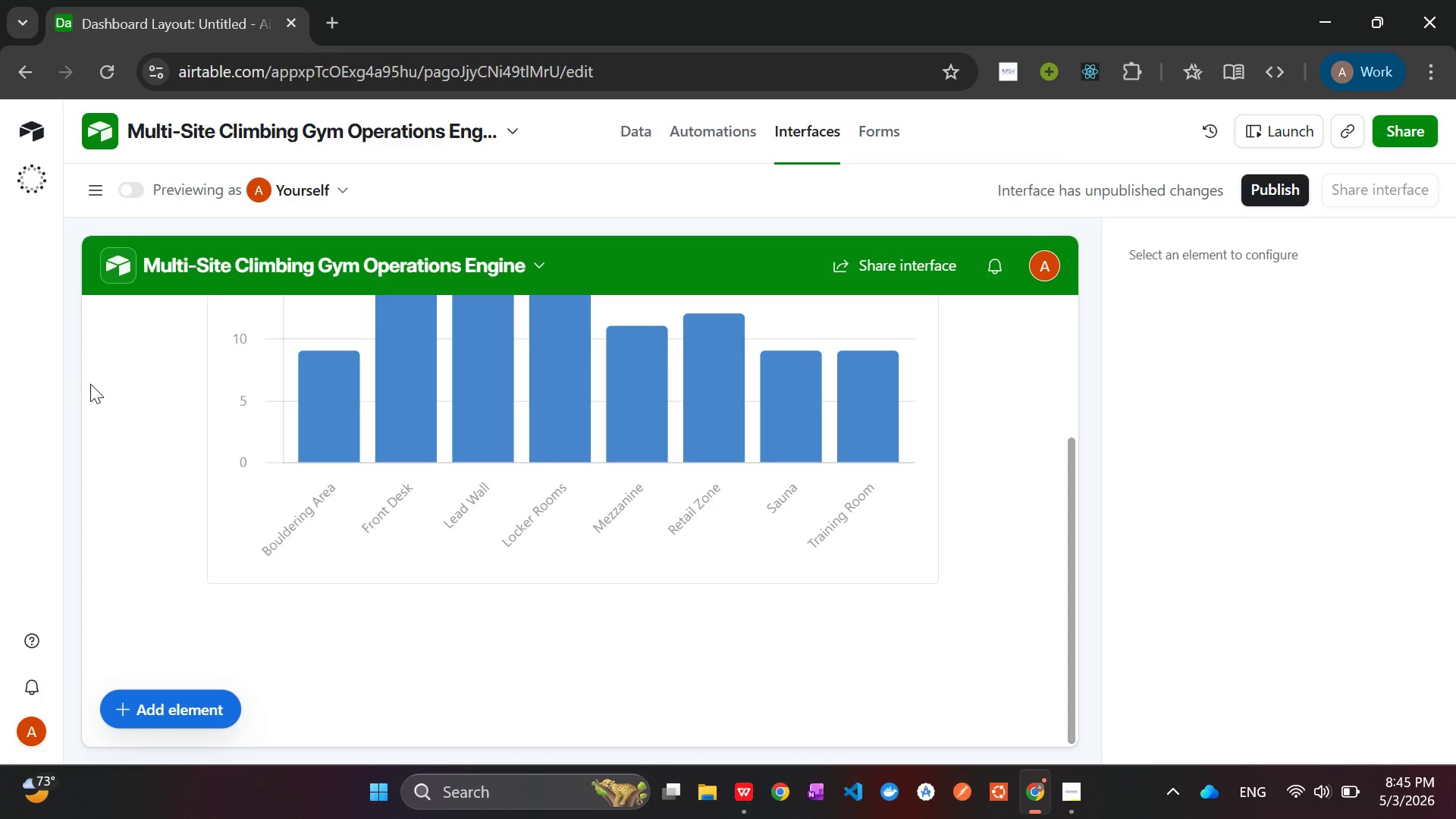 
left_click([1078, 795])